 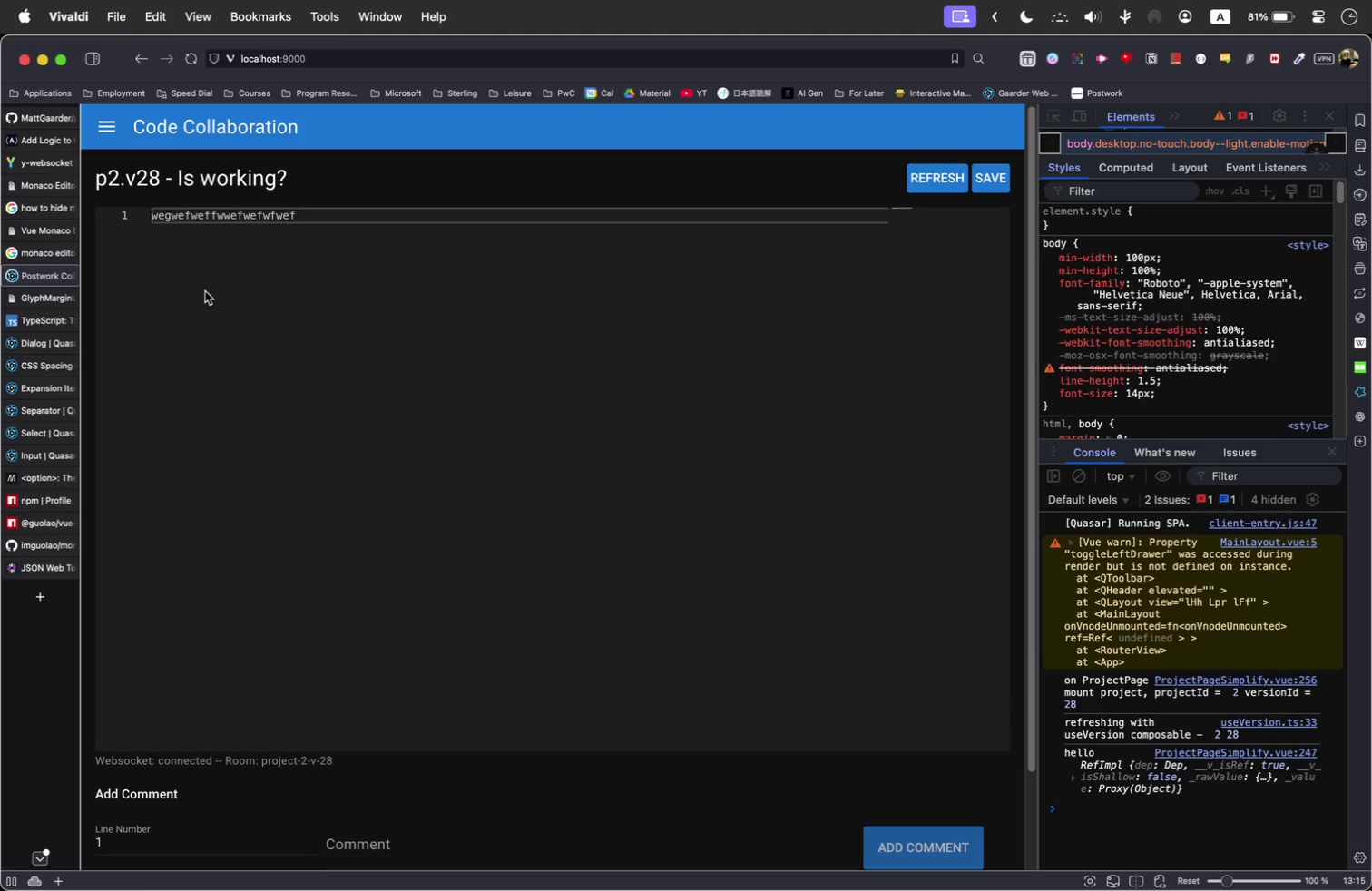 
scroll: coordinate [495, 516], scroll_direction: down, amount: 4.0
 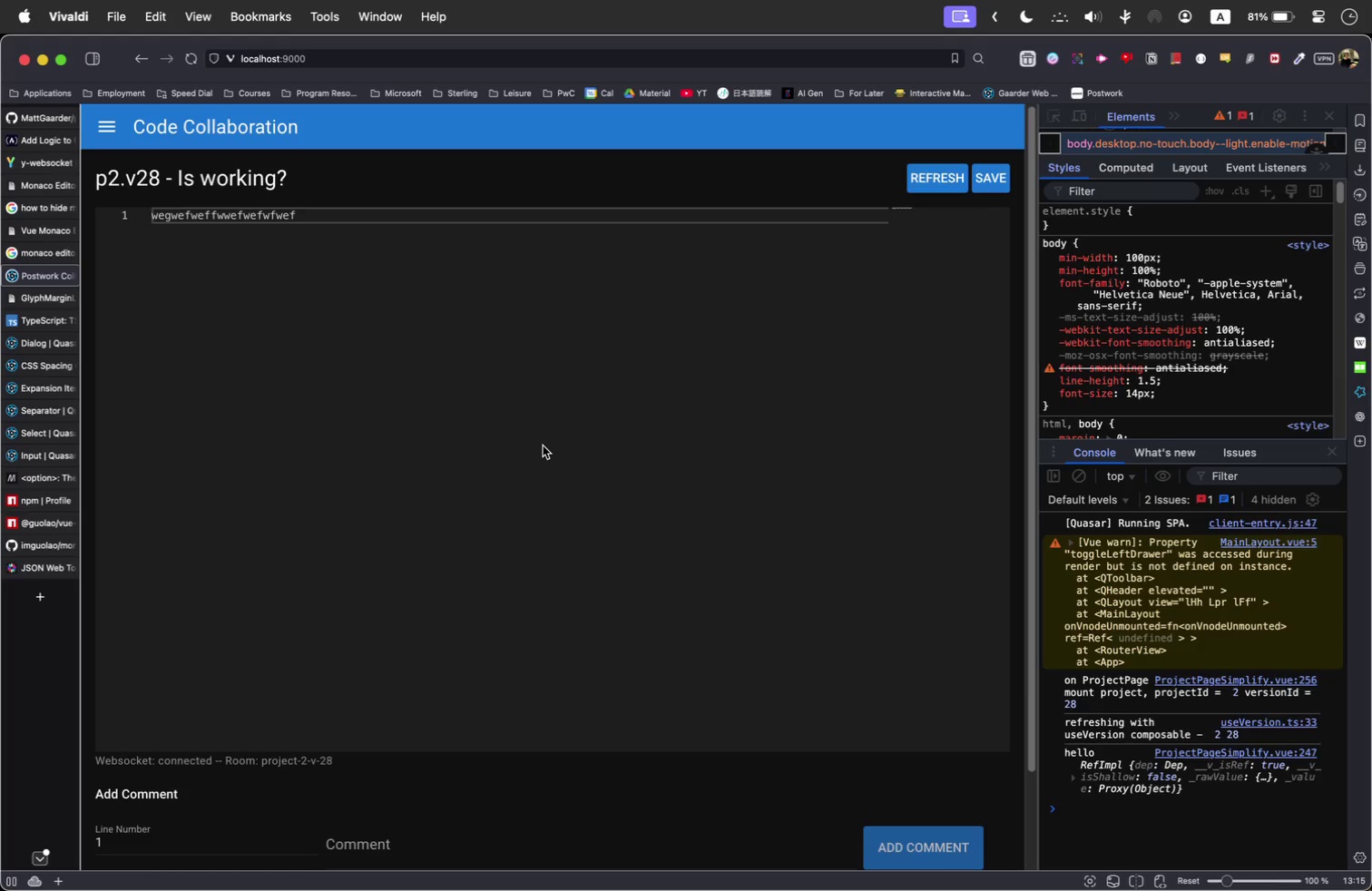 
wait(21.83)
 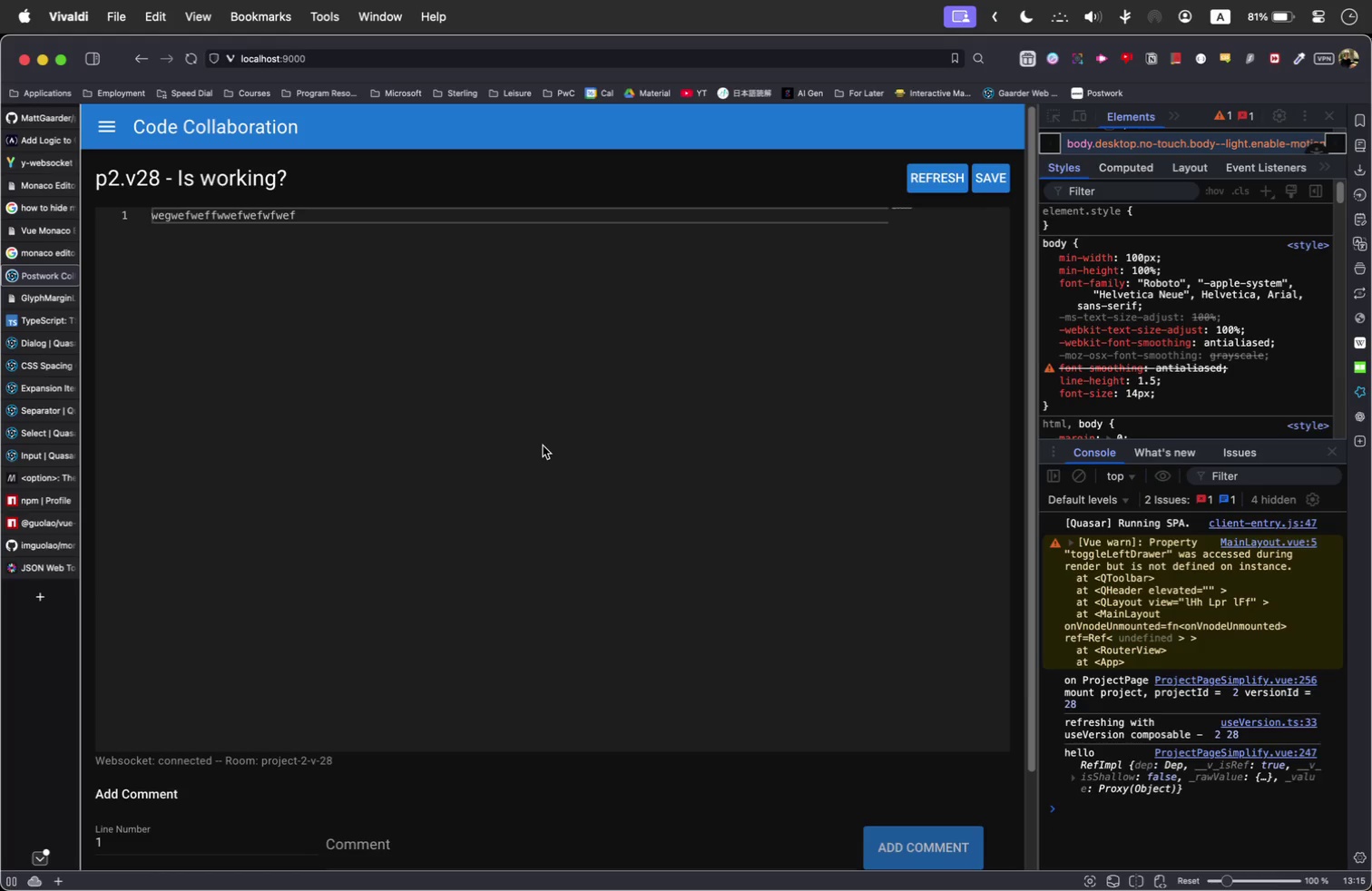 
left_click([486, 340])
 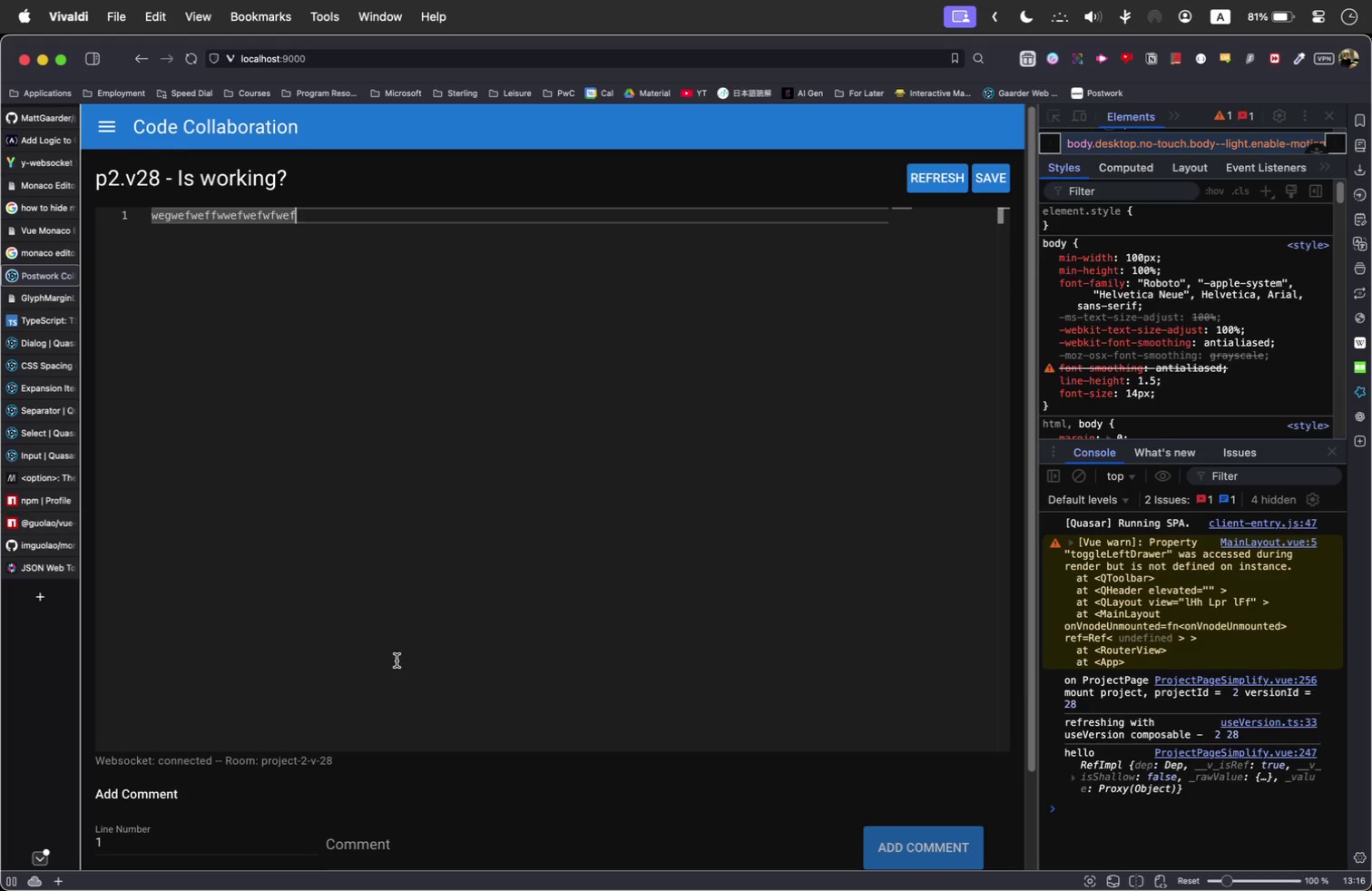 
key(Meta+CommandLeft)
 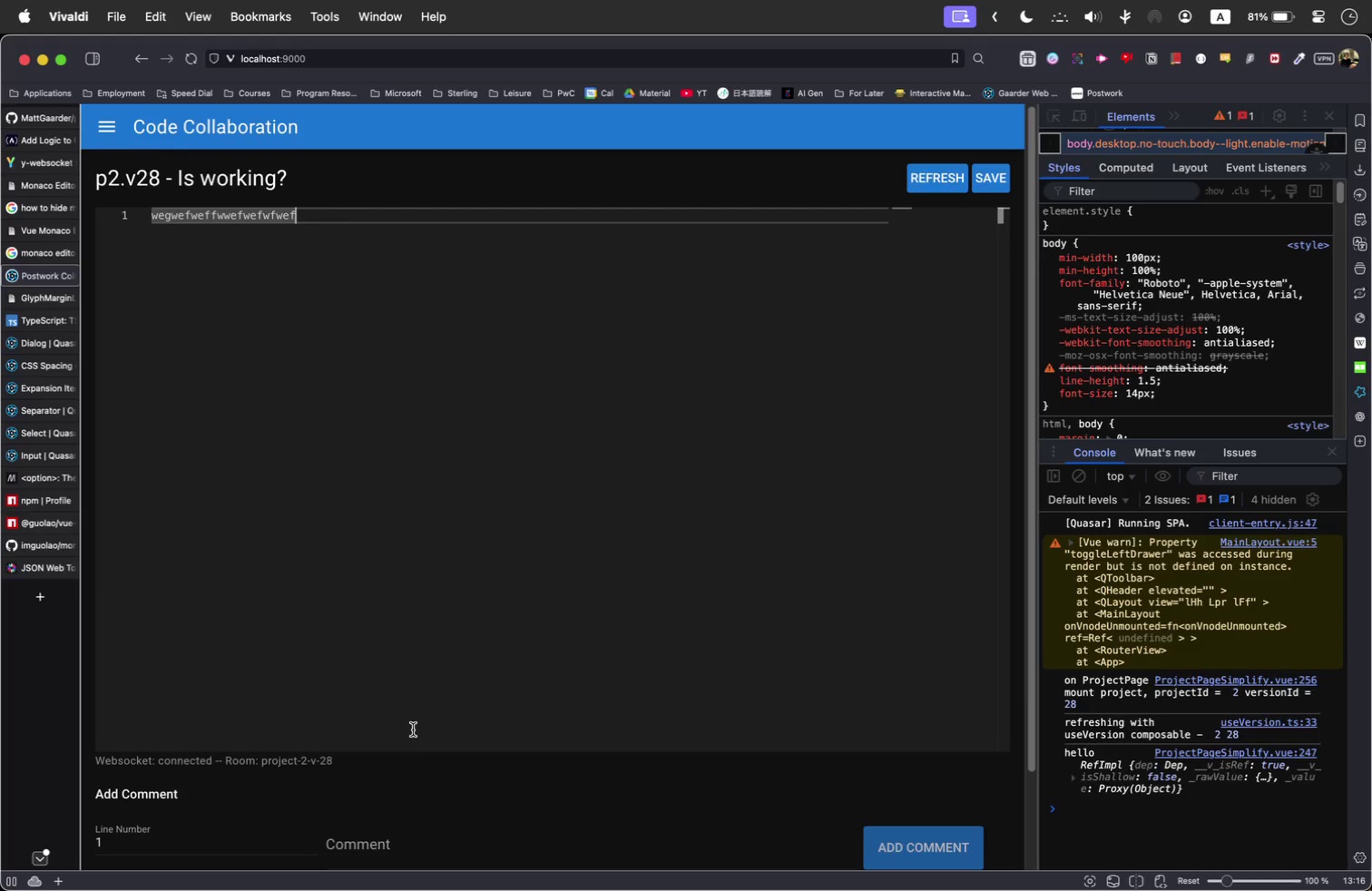 
key(Meta+Tab)